 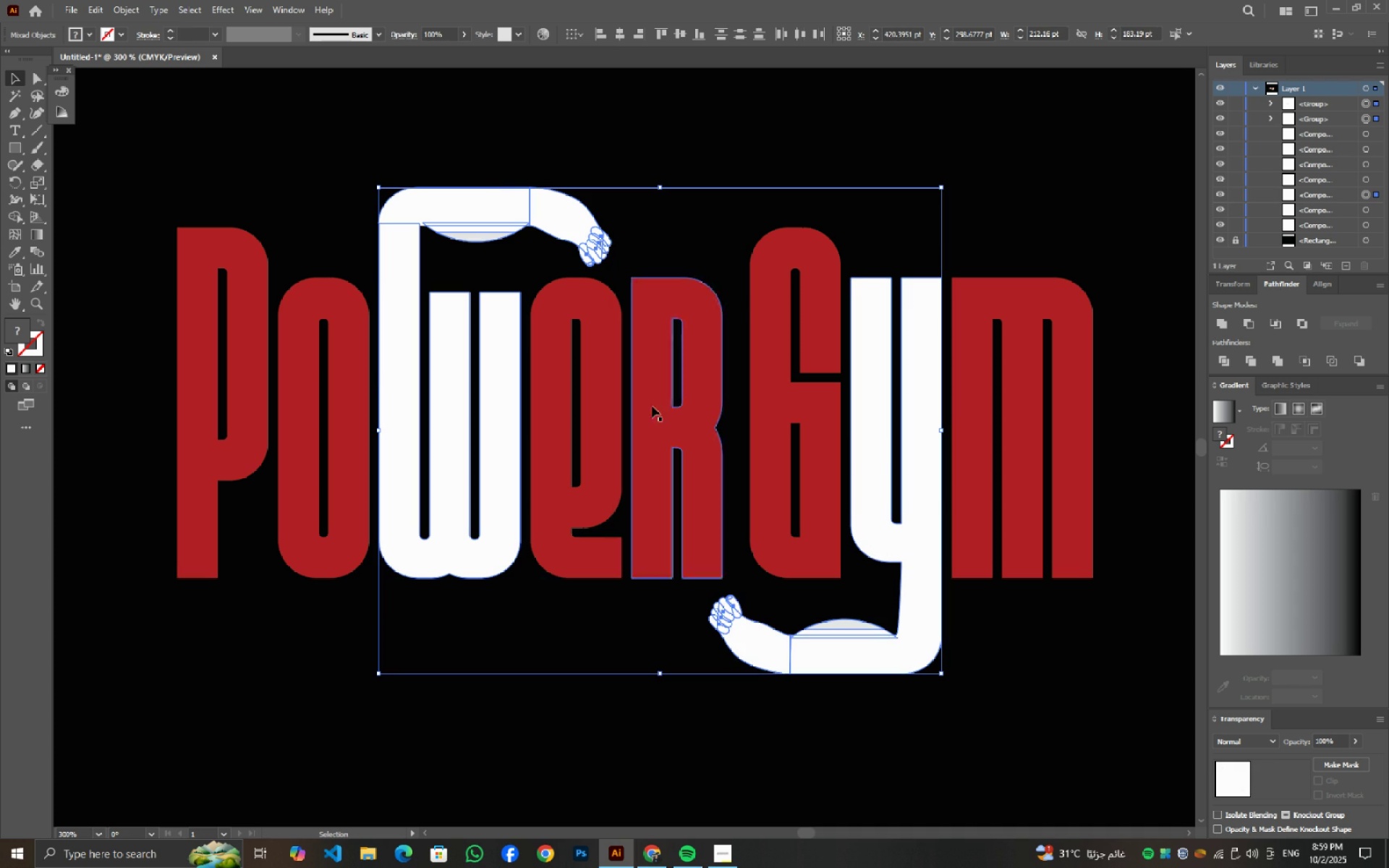 
left_click([76, 37])
 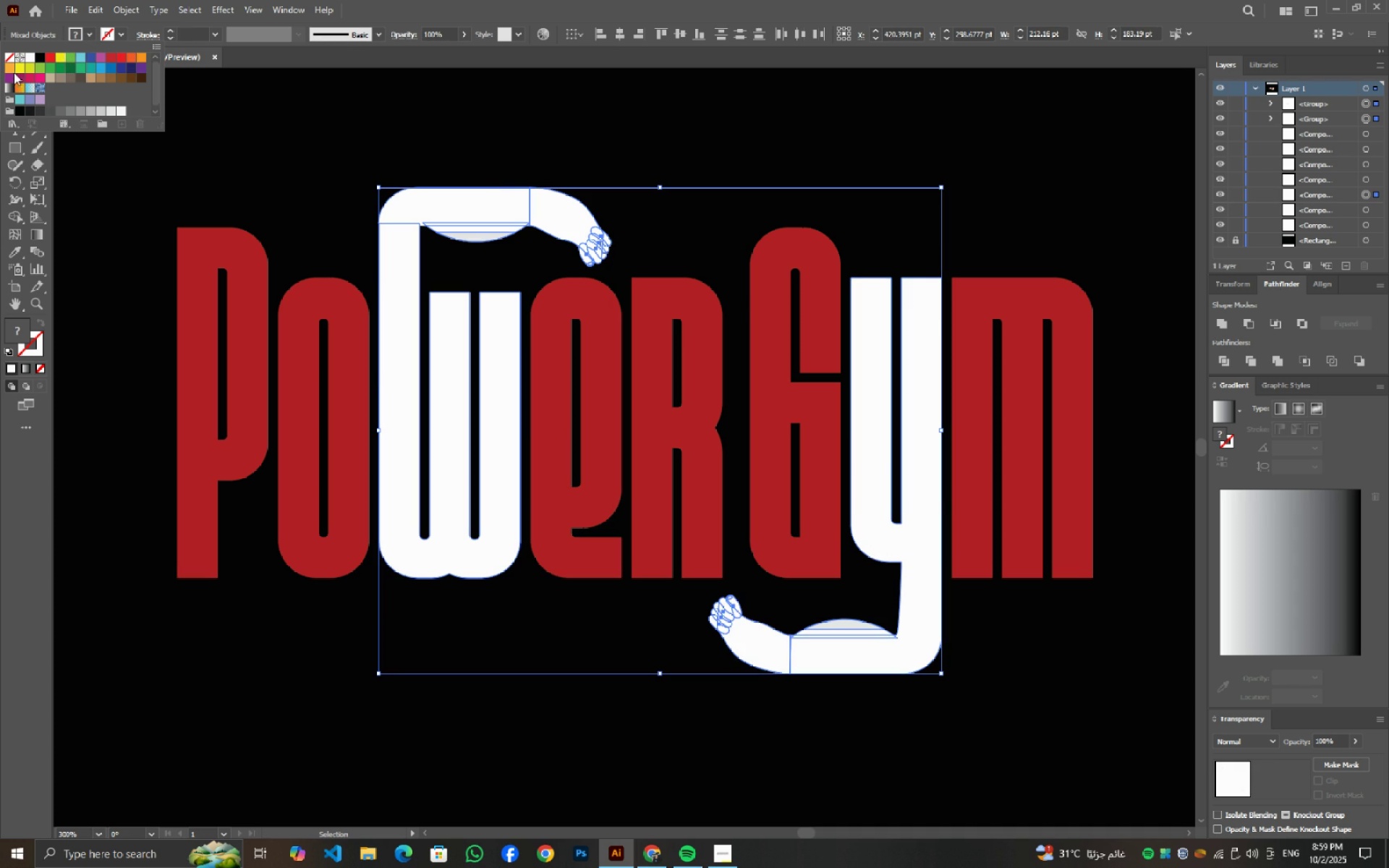 
left_click([15, 70])
 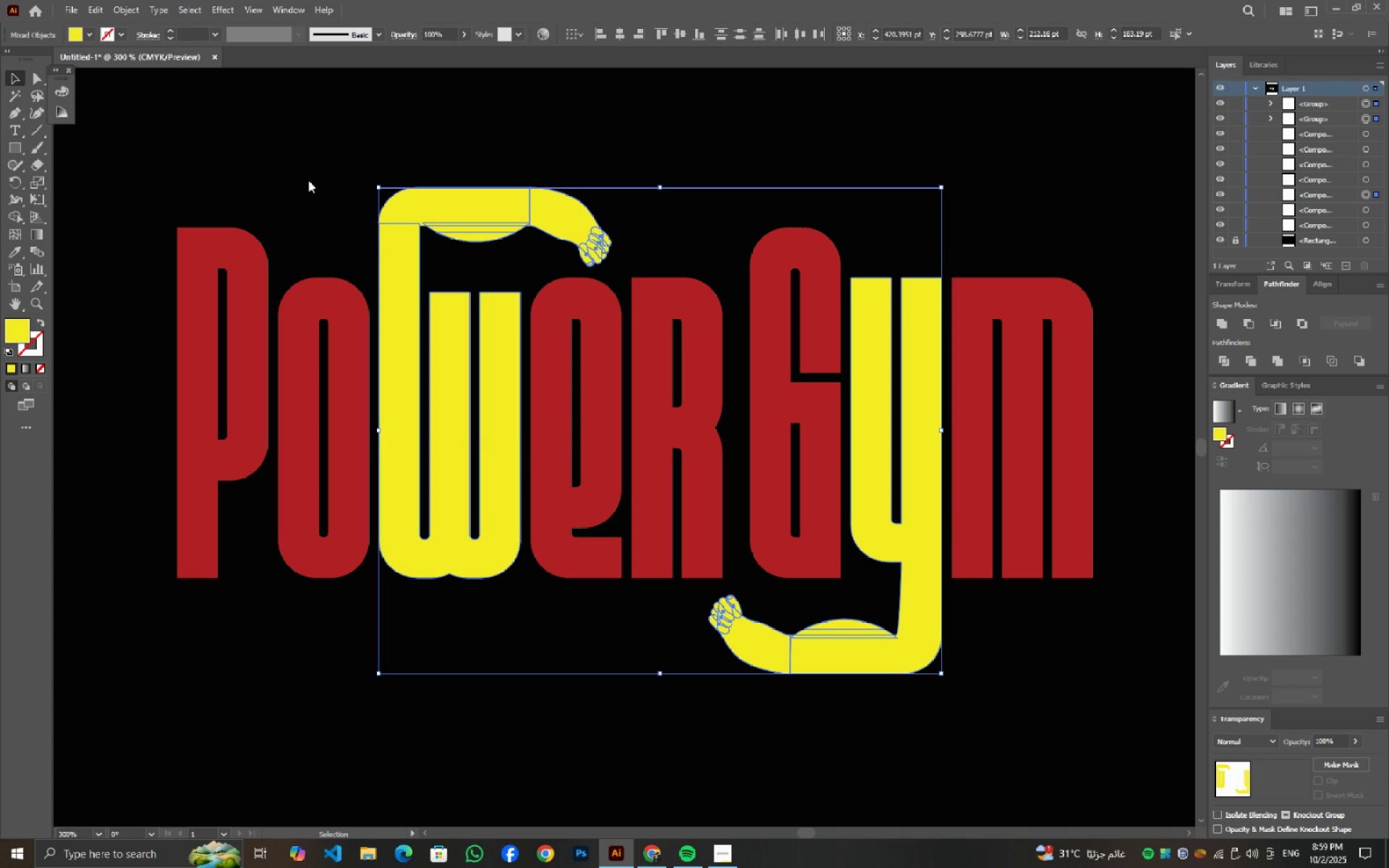 
left_click([308, 180])
 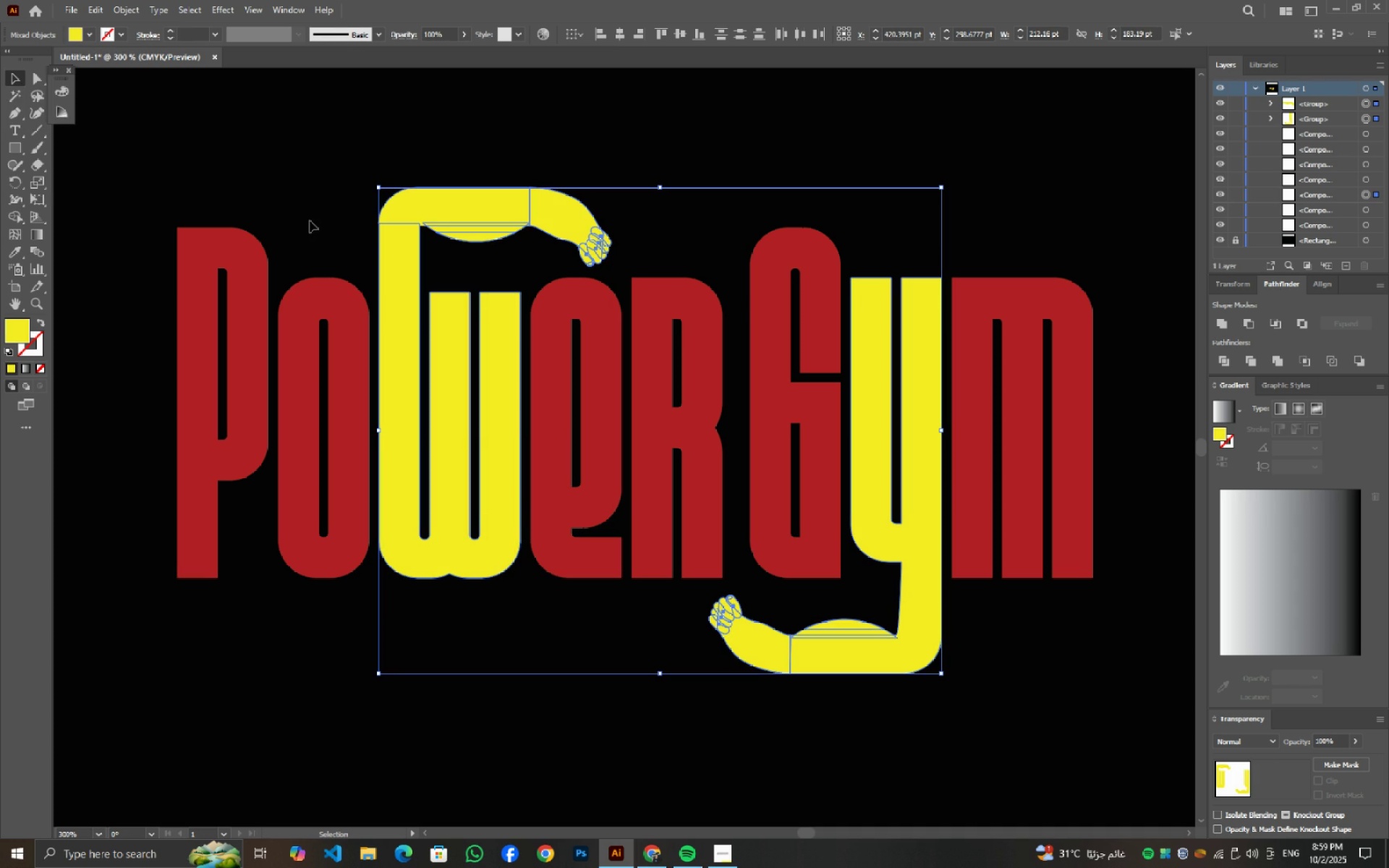 
left_click([310, 221])